 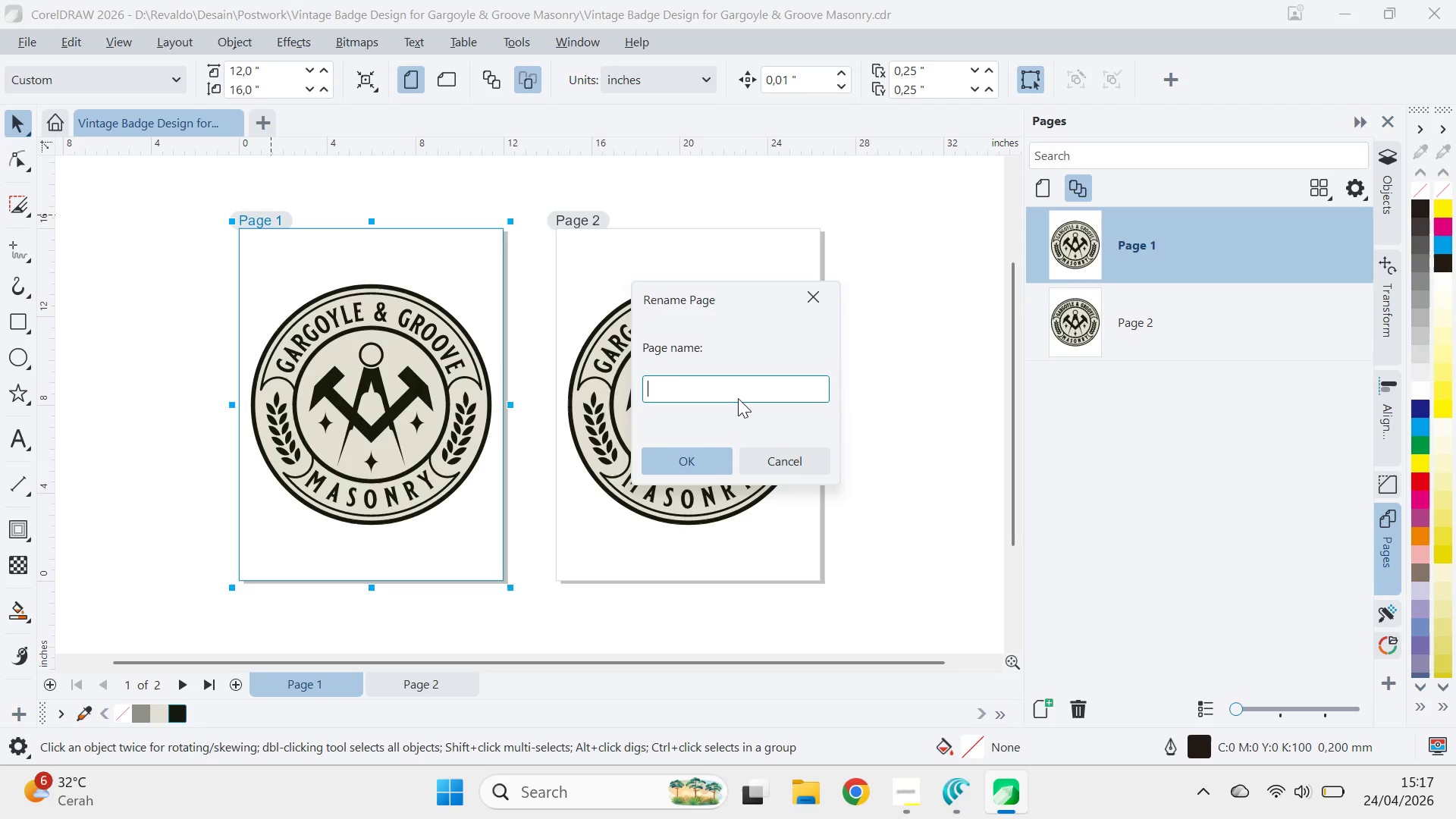 
key(Control+V)
 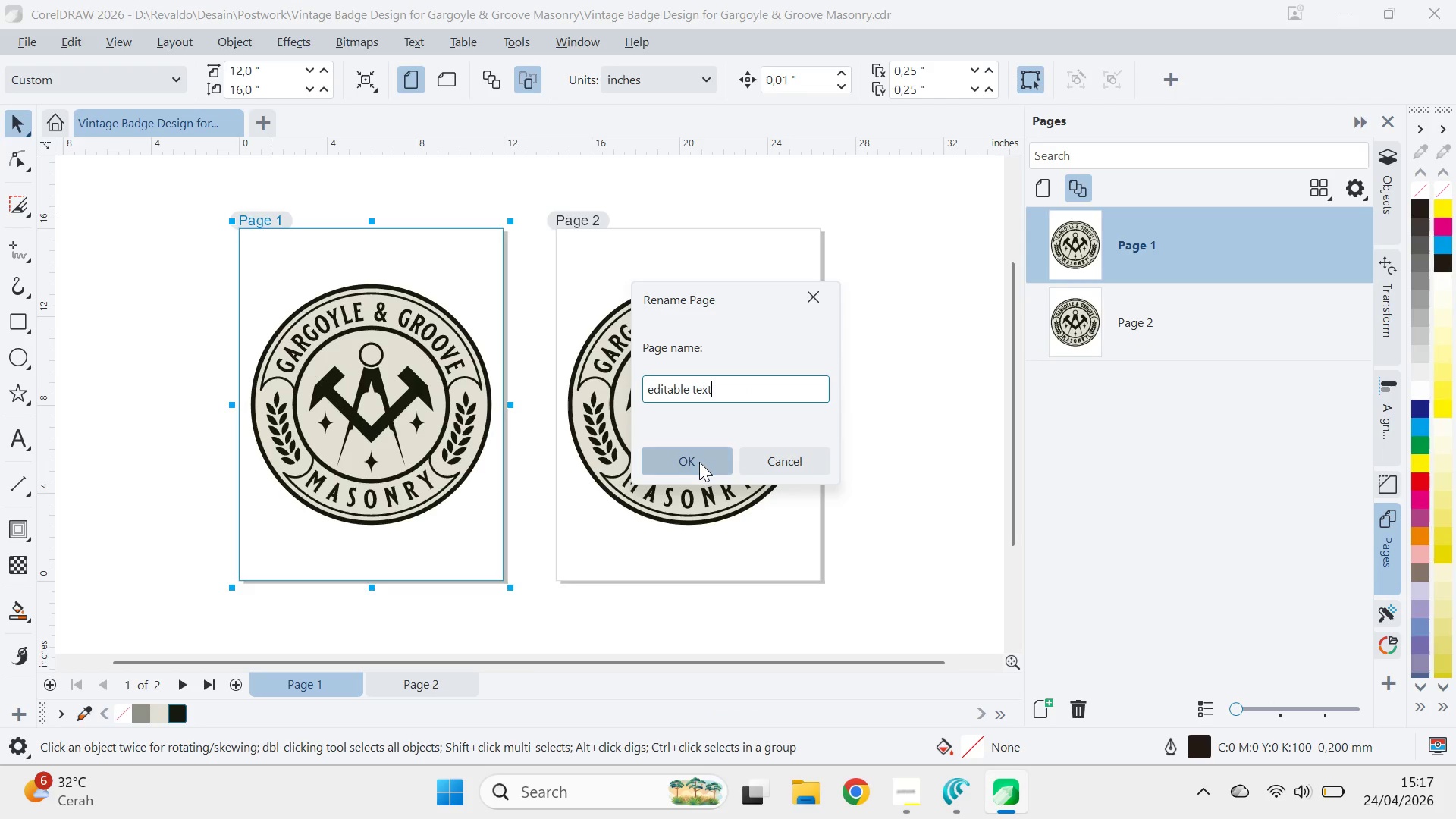 
left_click([699, 462])
 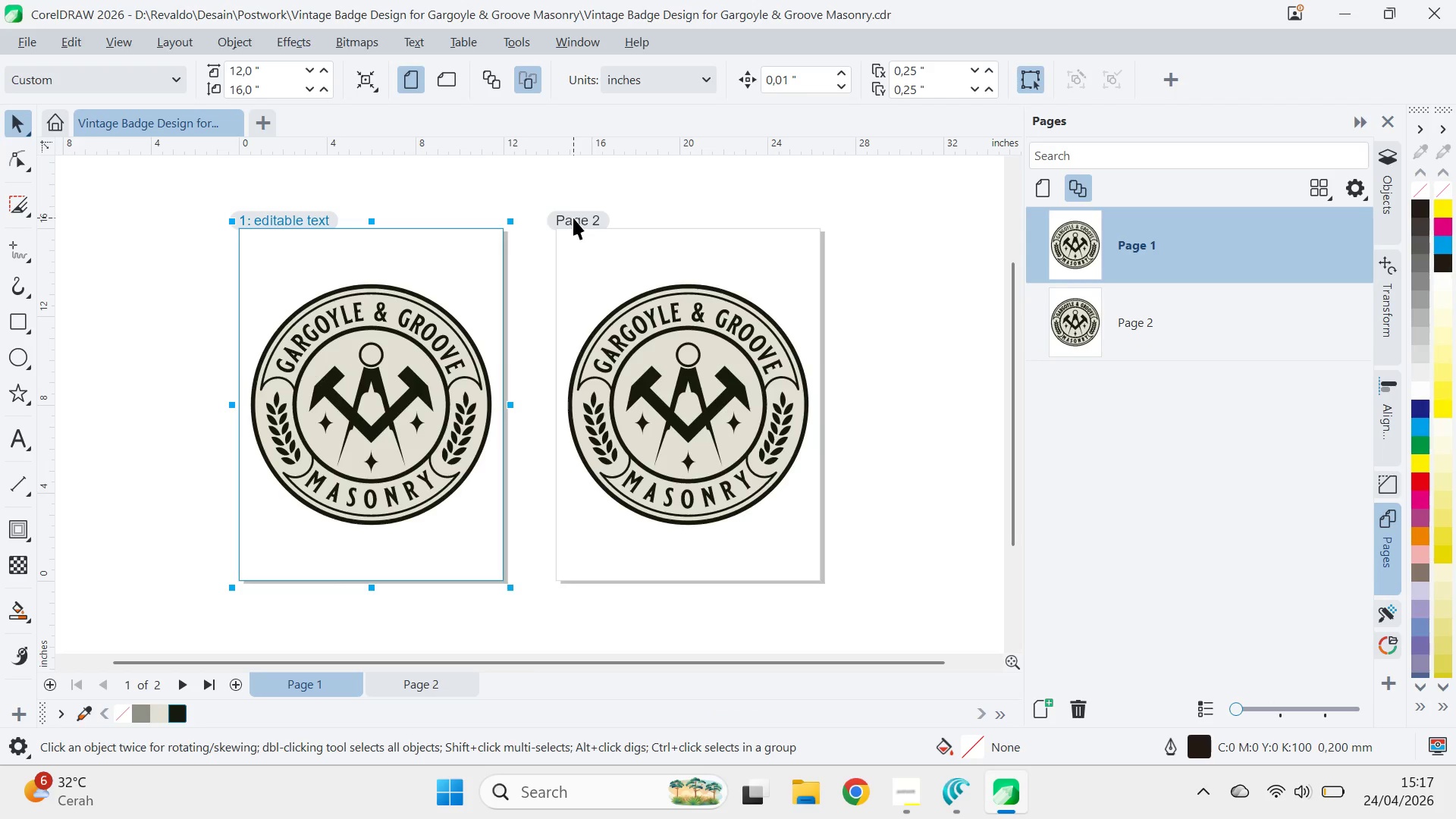 
right_click([575, 216])
 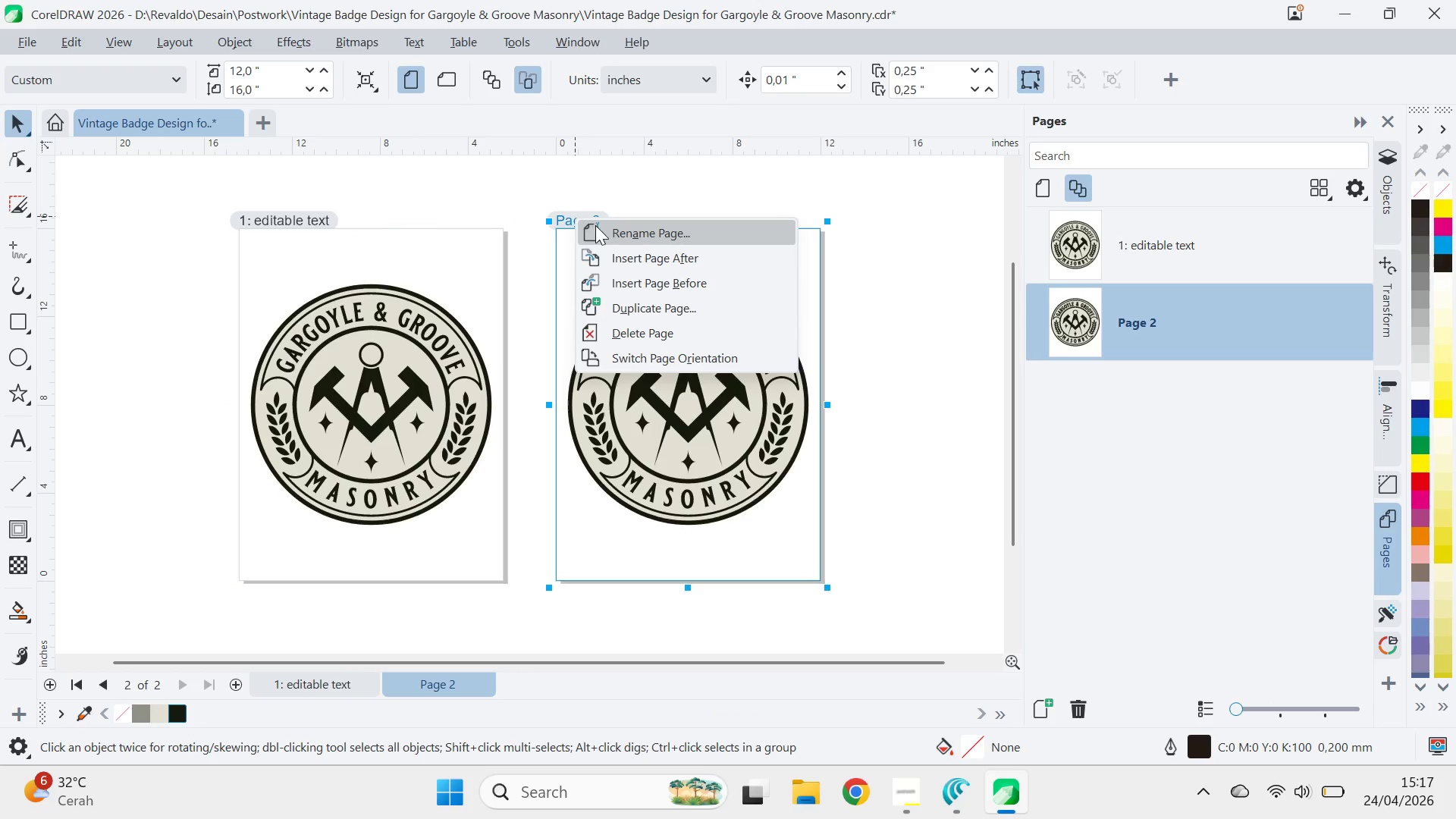 
left_click([598, 225])
 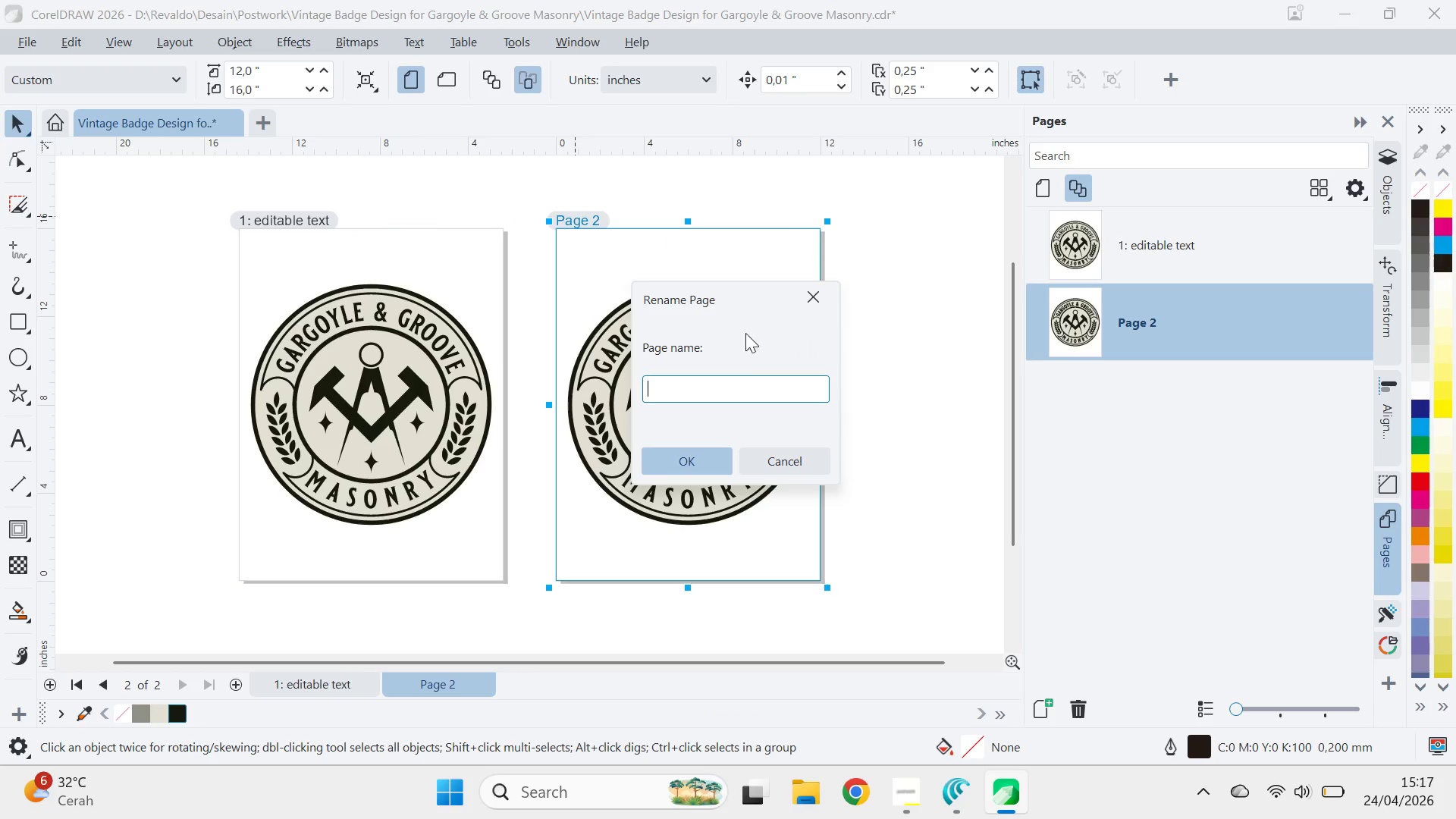 
key(Alt+AltLeft)
 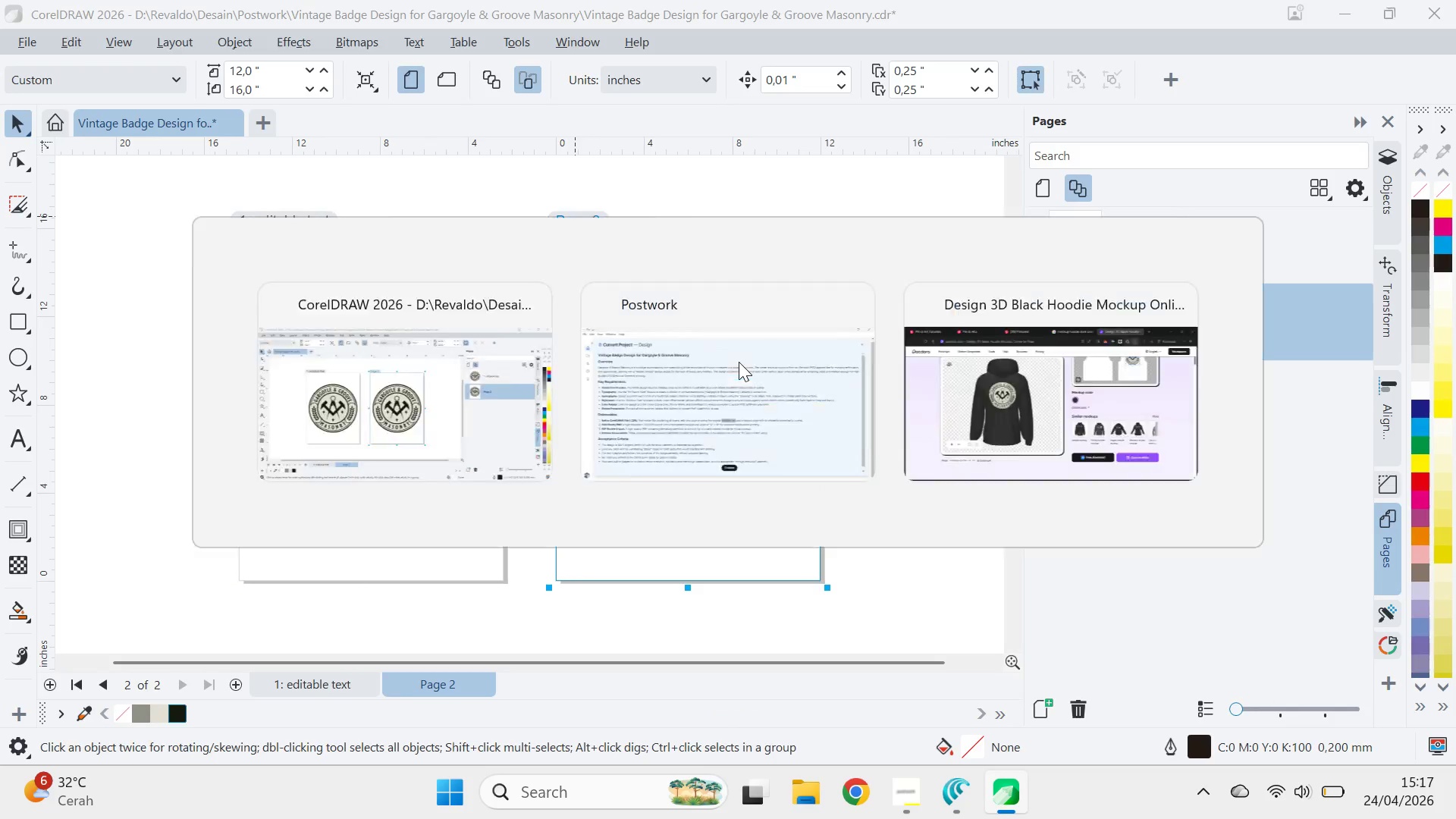 
key(Alt+Tab)